 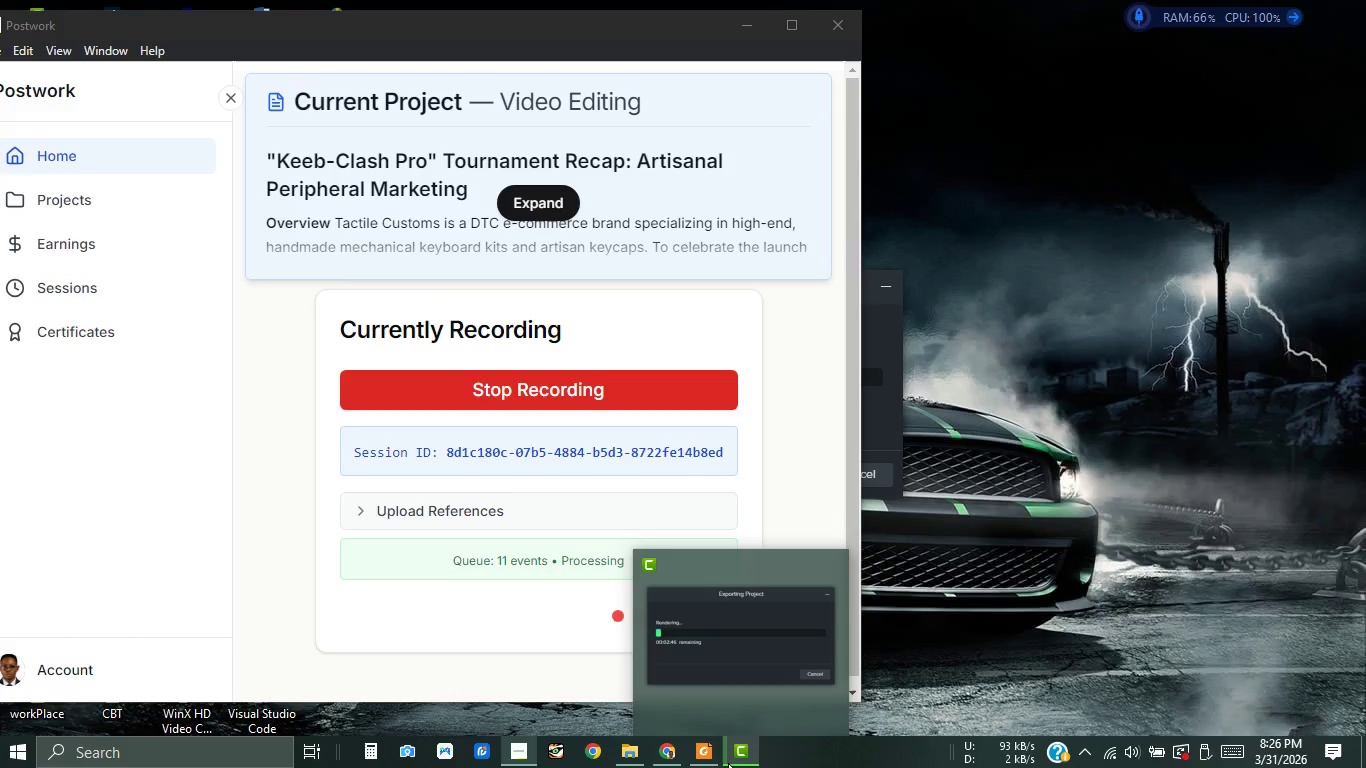 
left_click_drag(start_coordinate=[765, 276], to_coordinate=[1095, 215])
 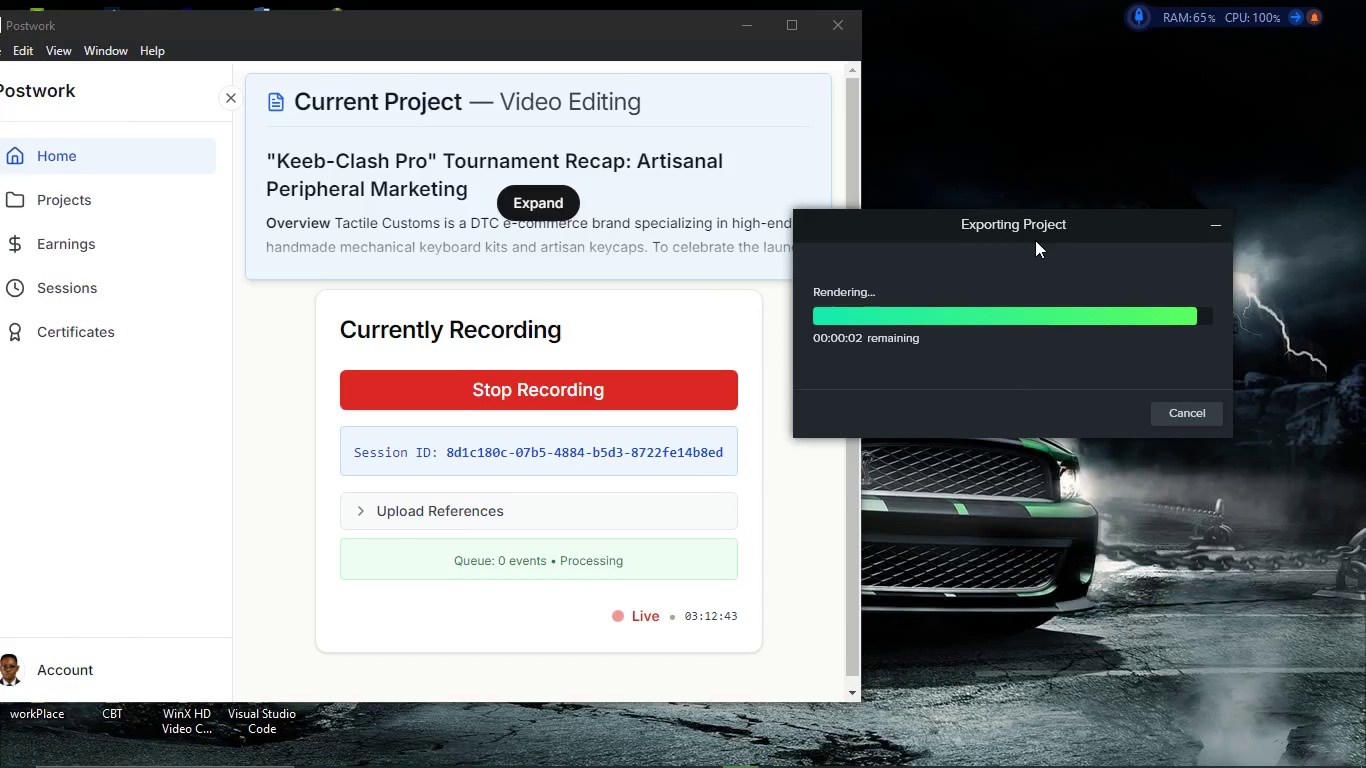 
wait(50.69)
 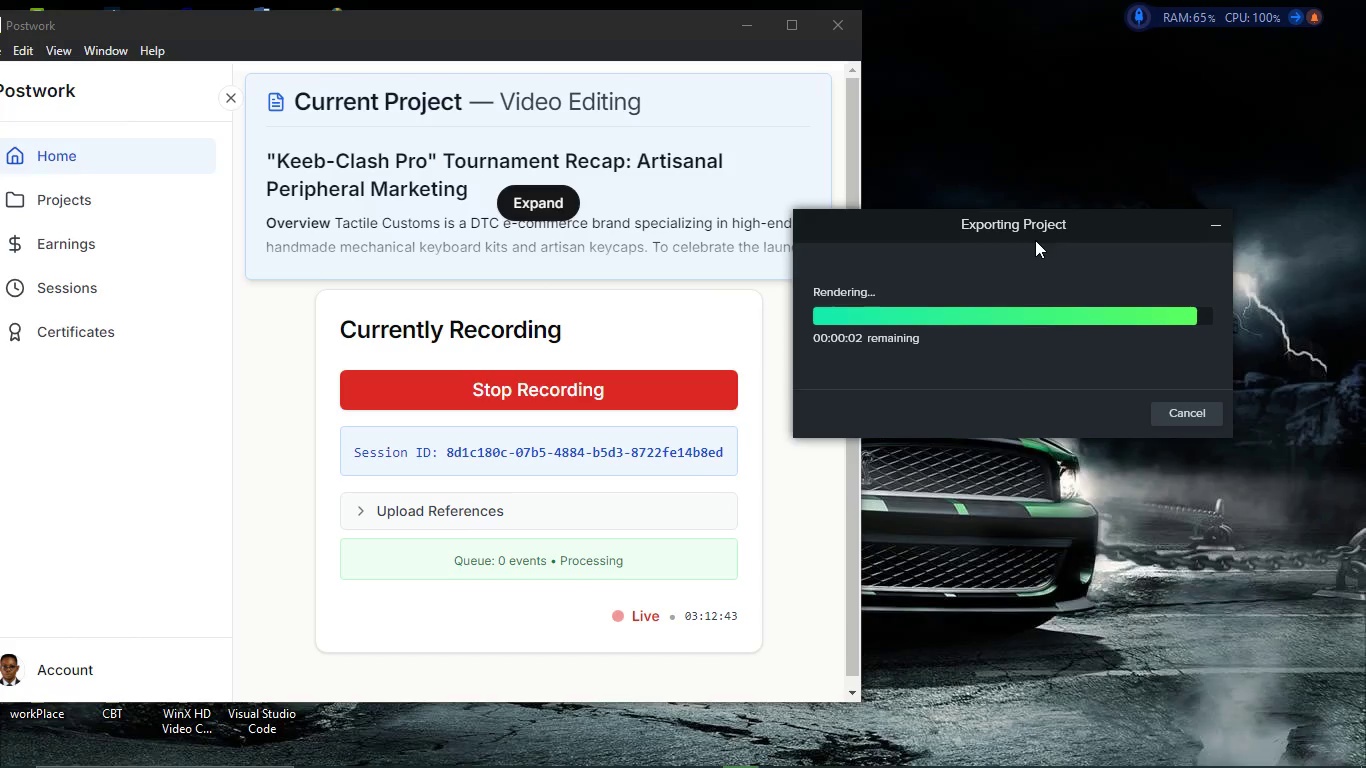 
left_click([589, 420])
 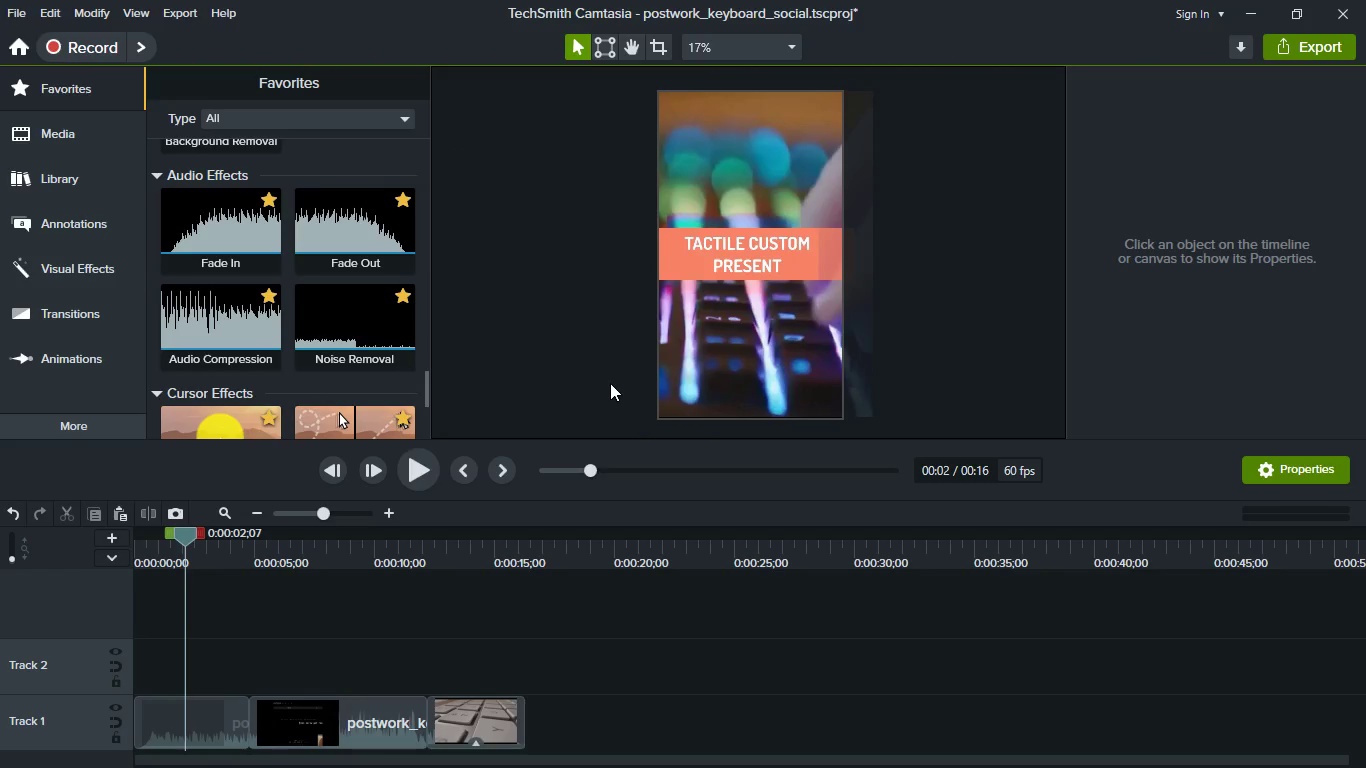 
key(Control+S)
 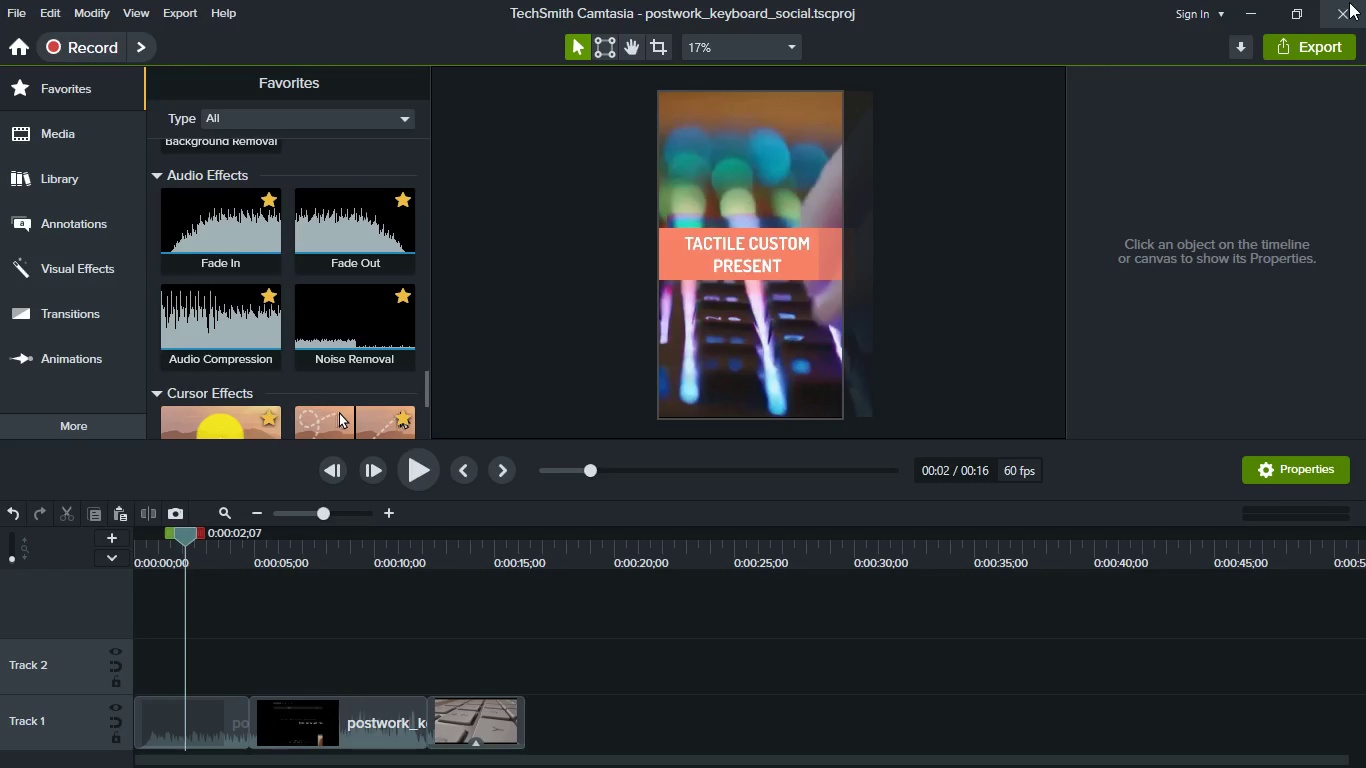 
wait(6.92)
 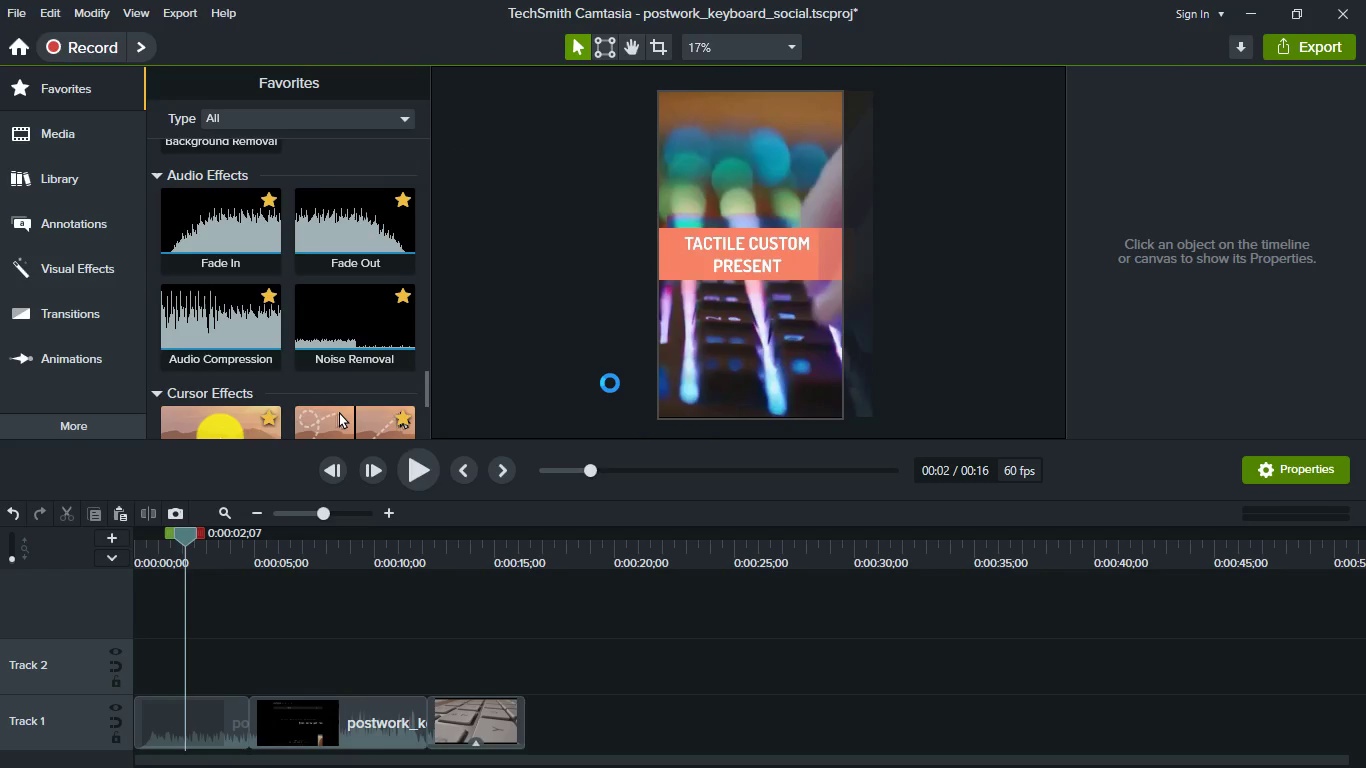 
left_click([1349, 2])